 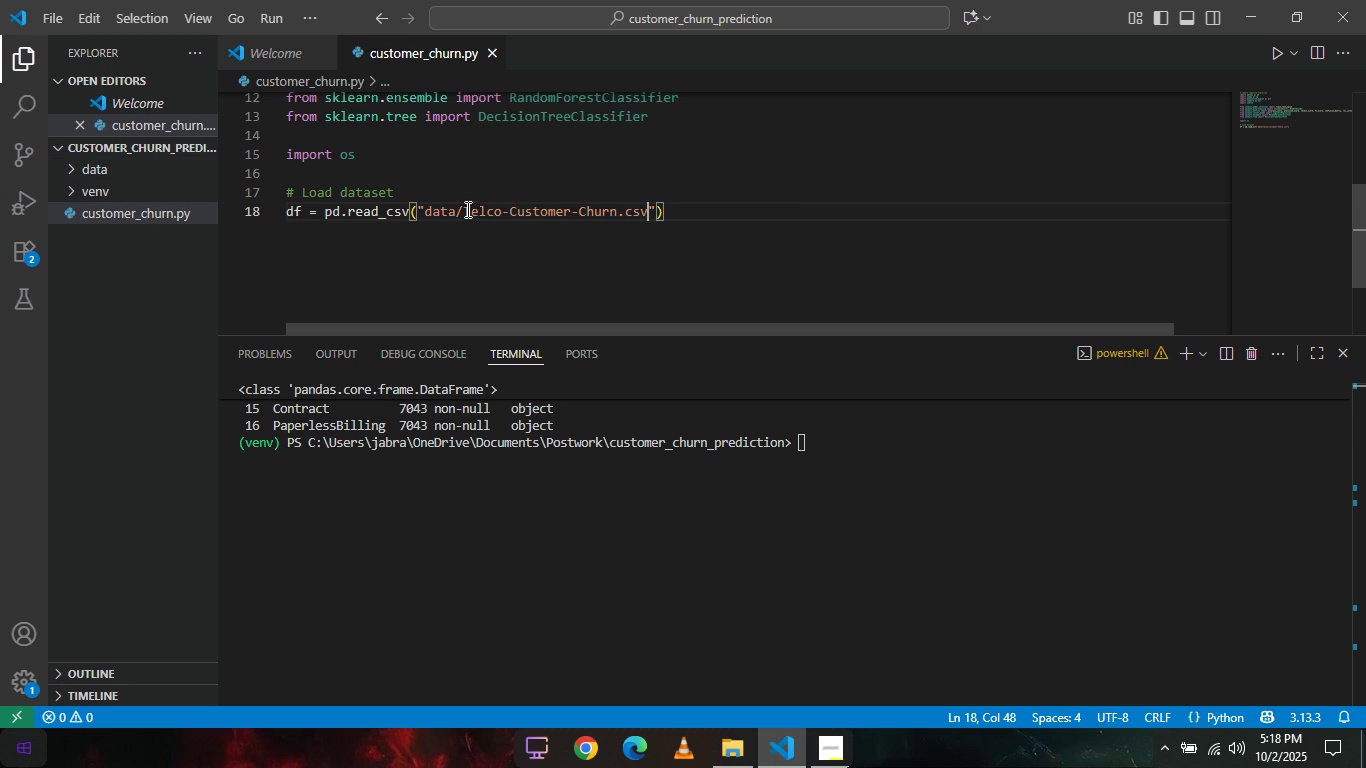 
left_click([709, 212])
 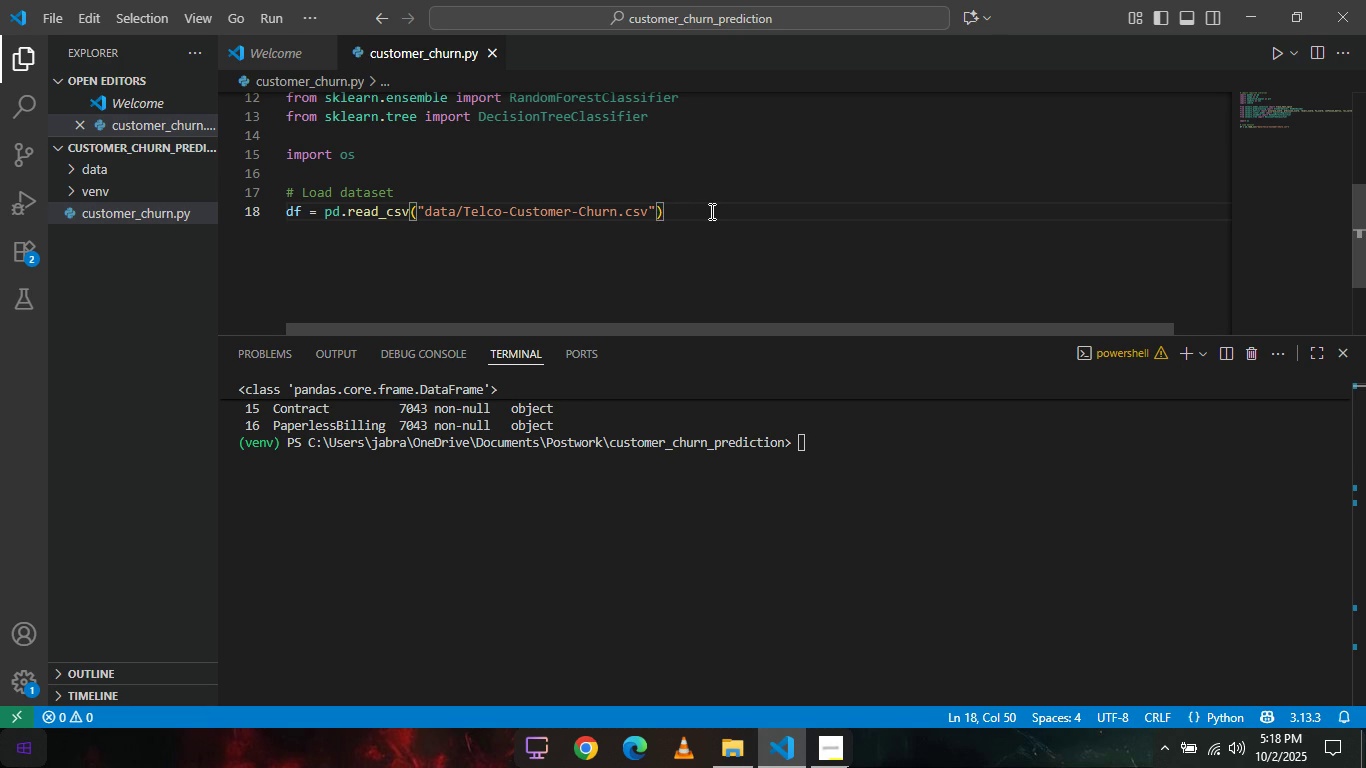 
wait(16.25)
 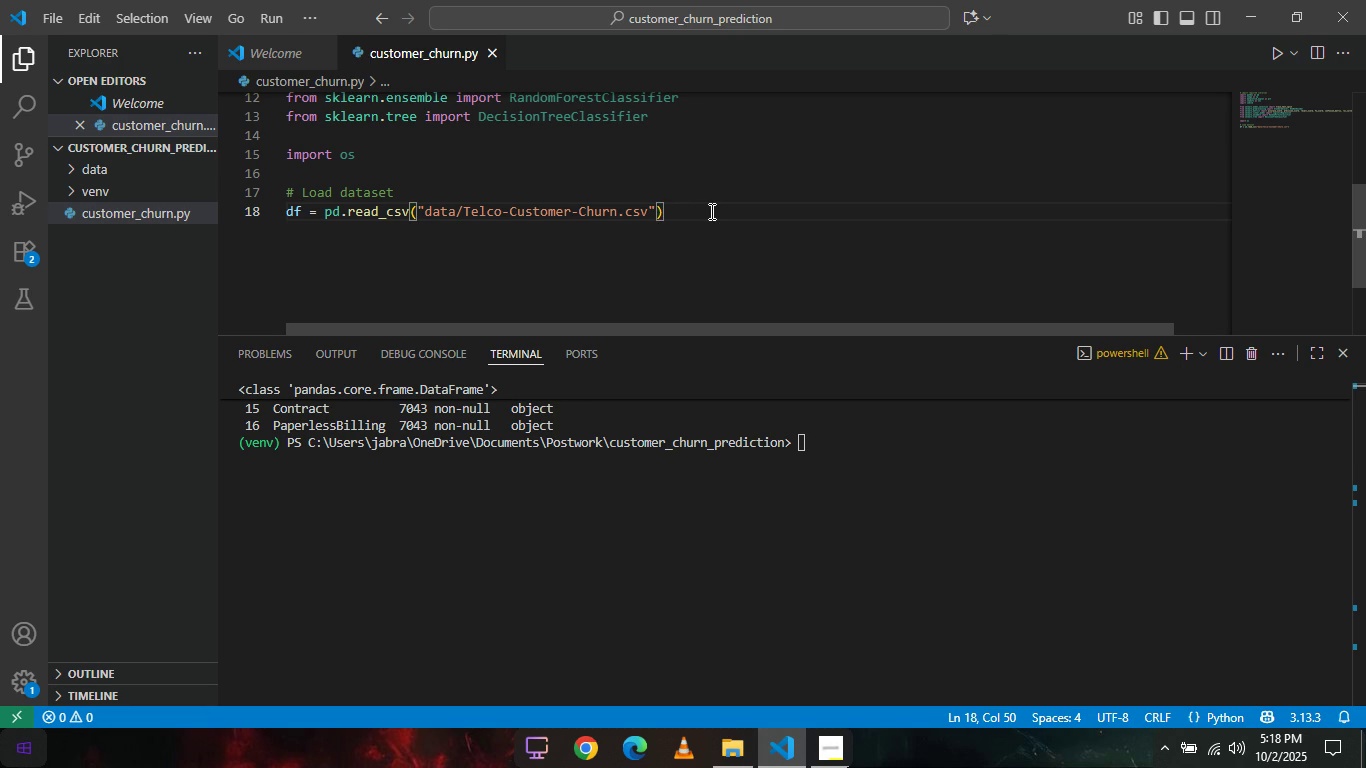 
left_click([422, 213])
 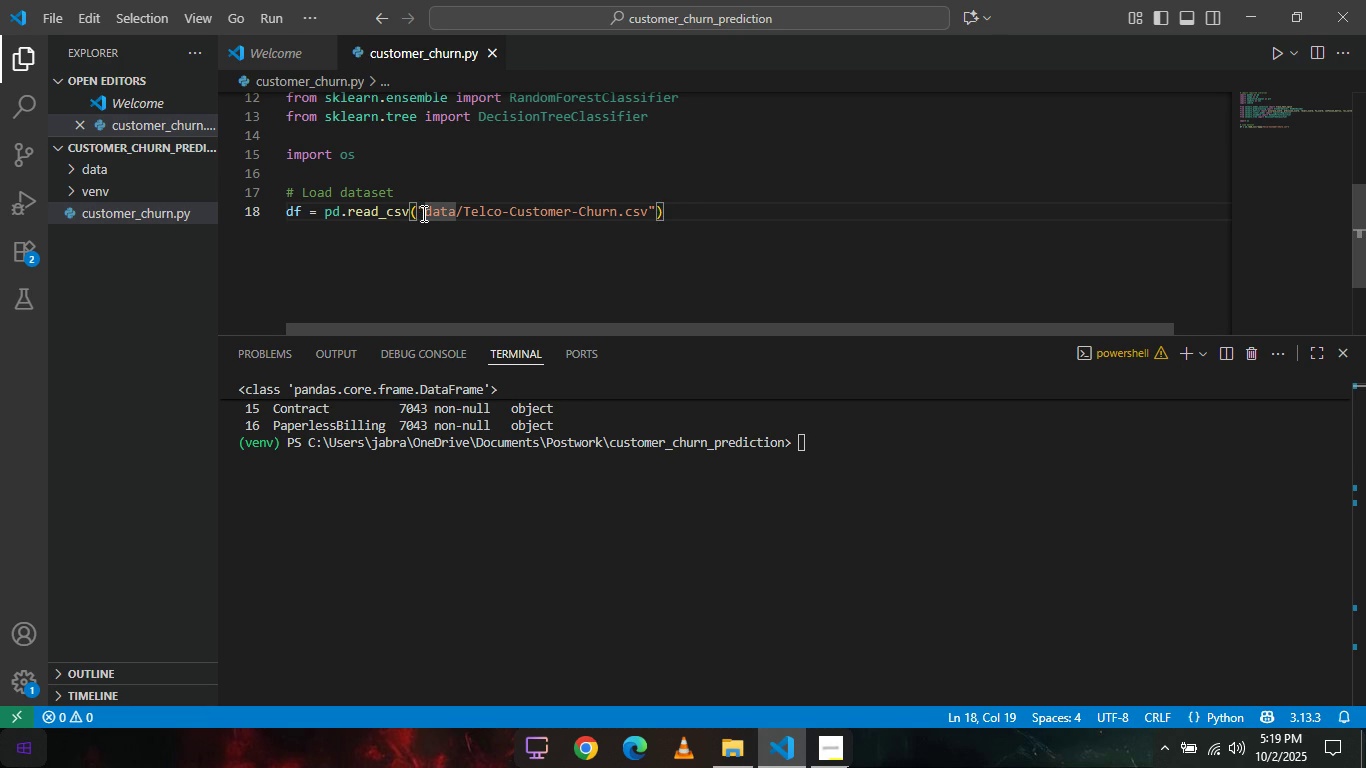 
key(Period)
 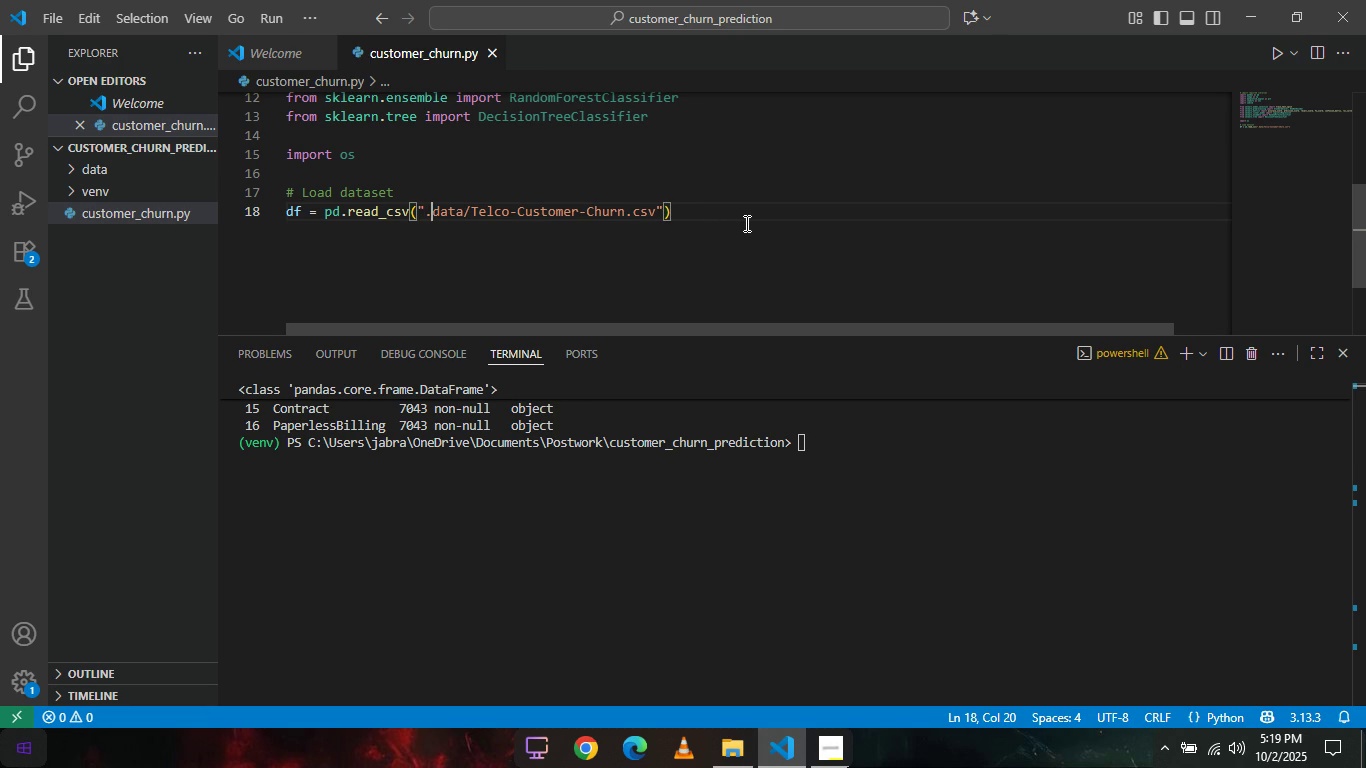 
left_click([746, 223])
 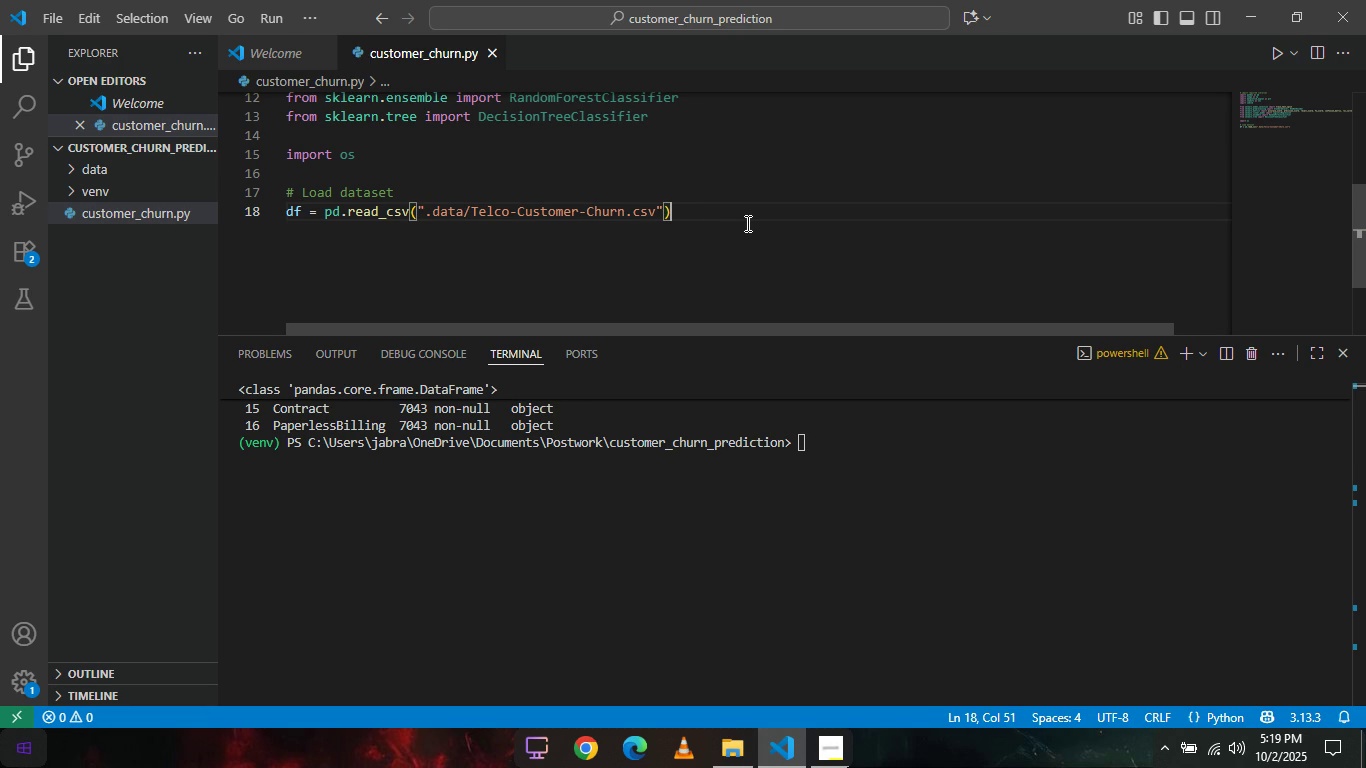 
key(Enter)